 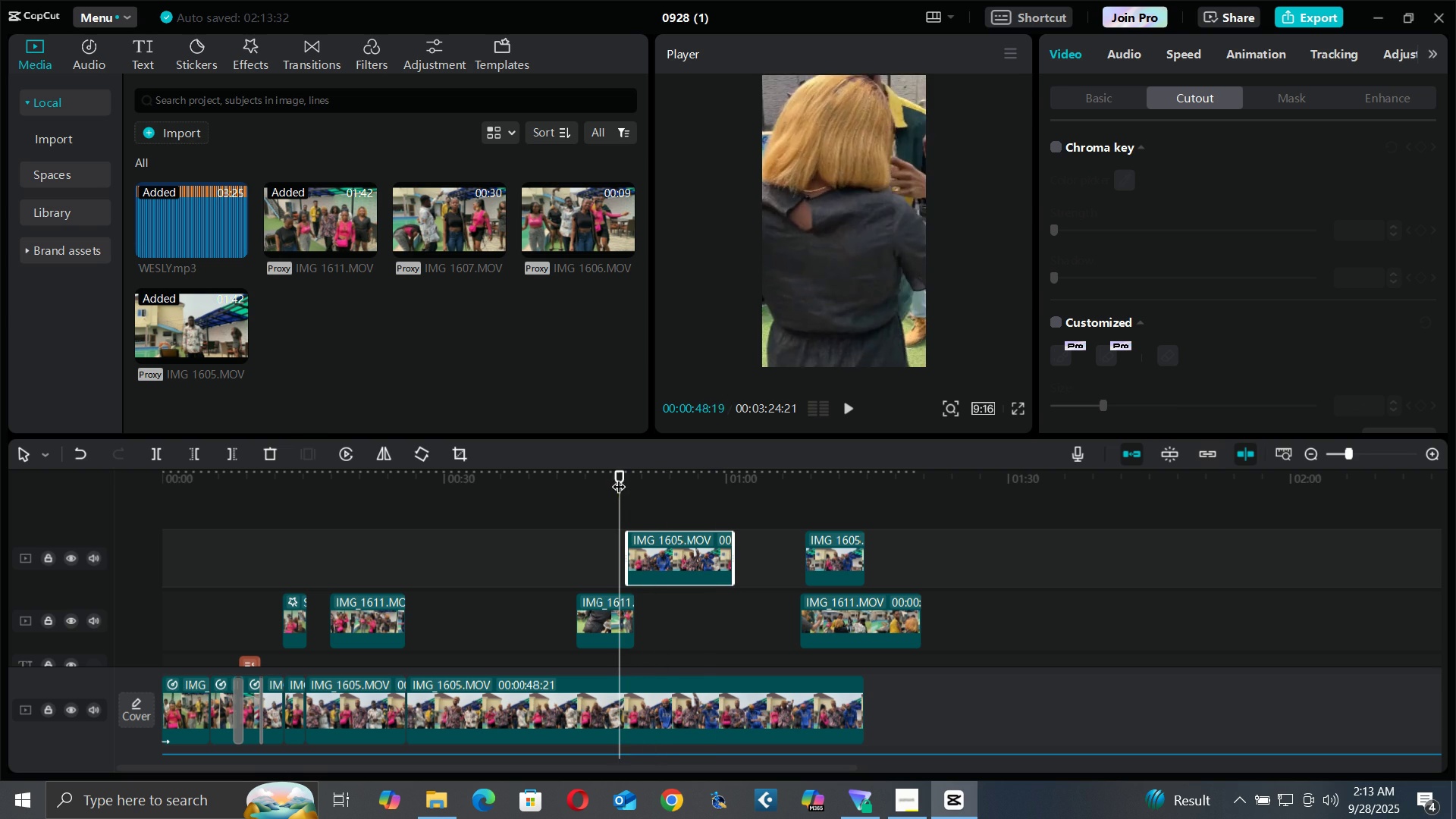 
key(Space)
 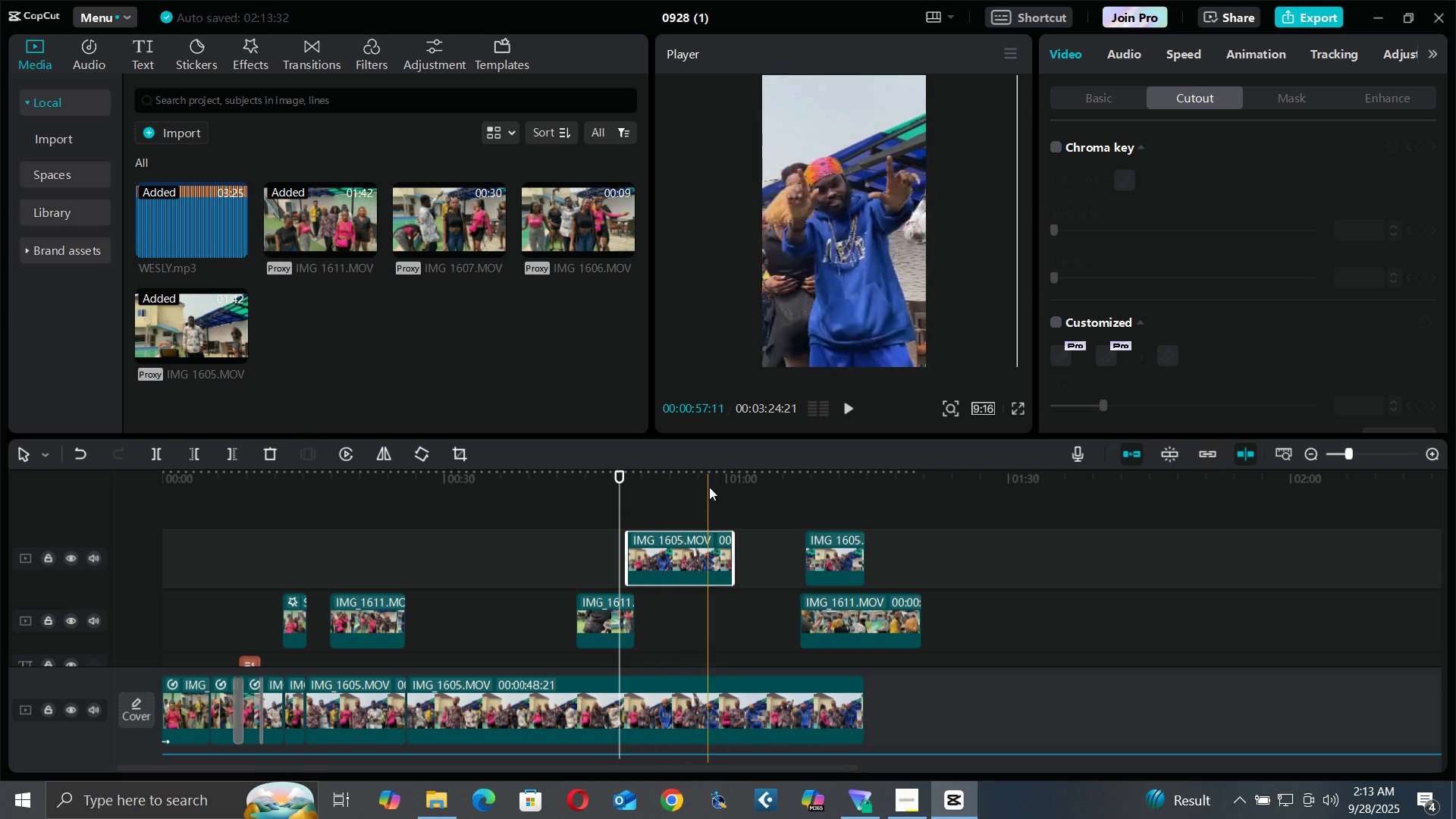 
key(Space)
 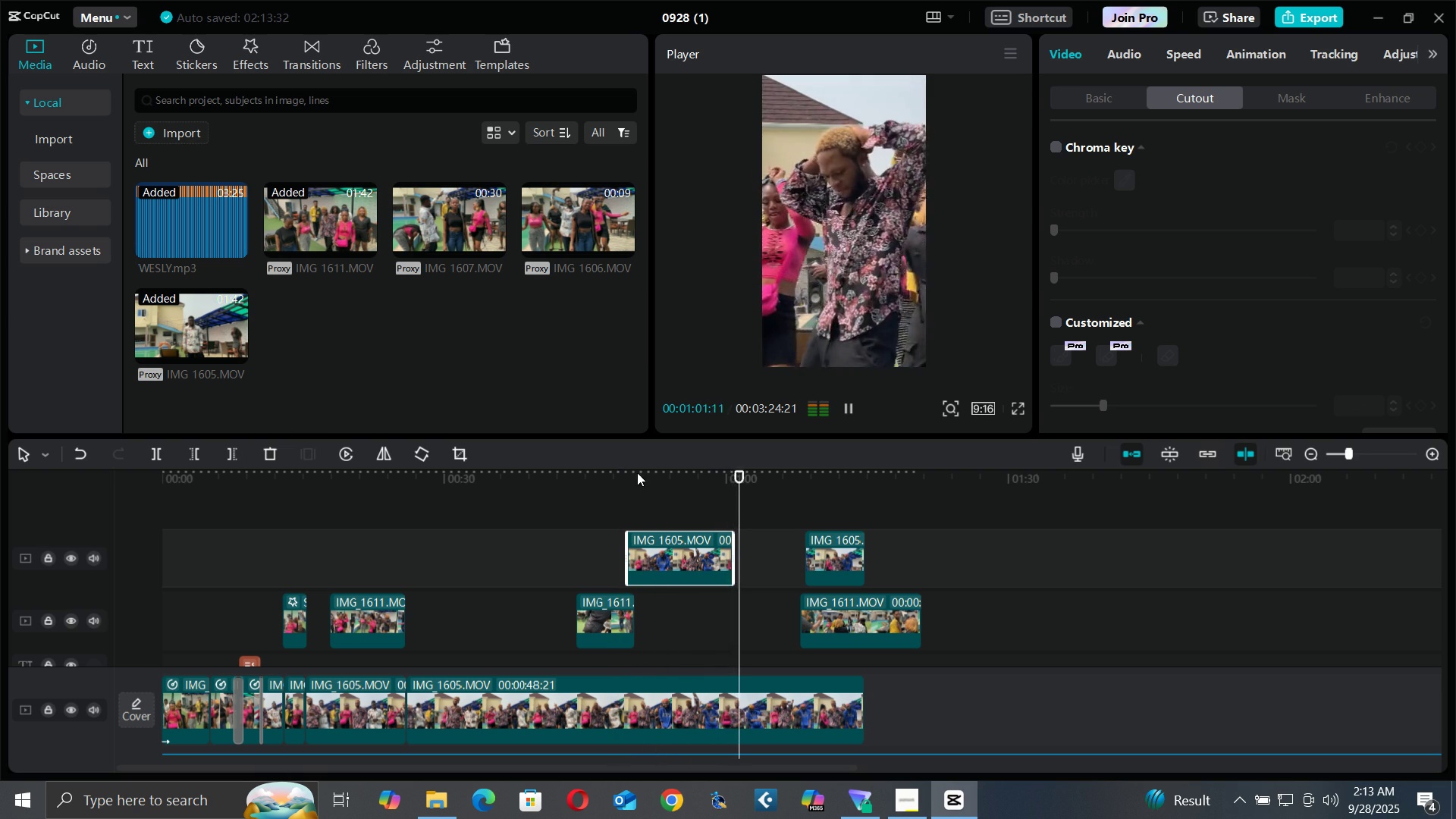 
left_click([610, 475])
 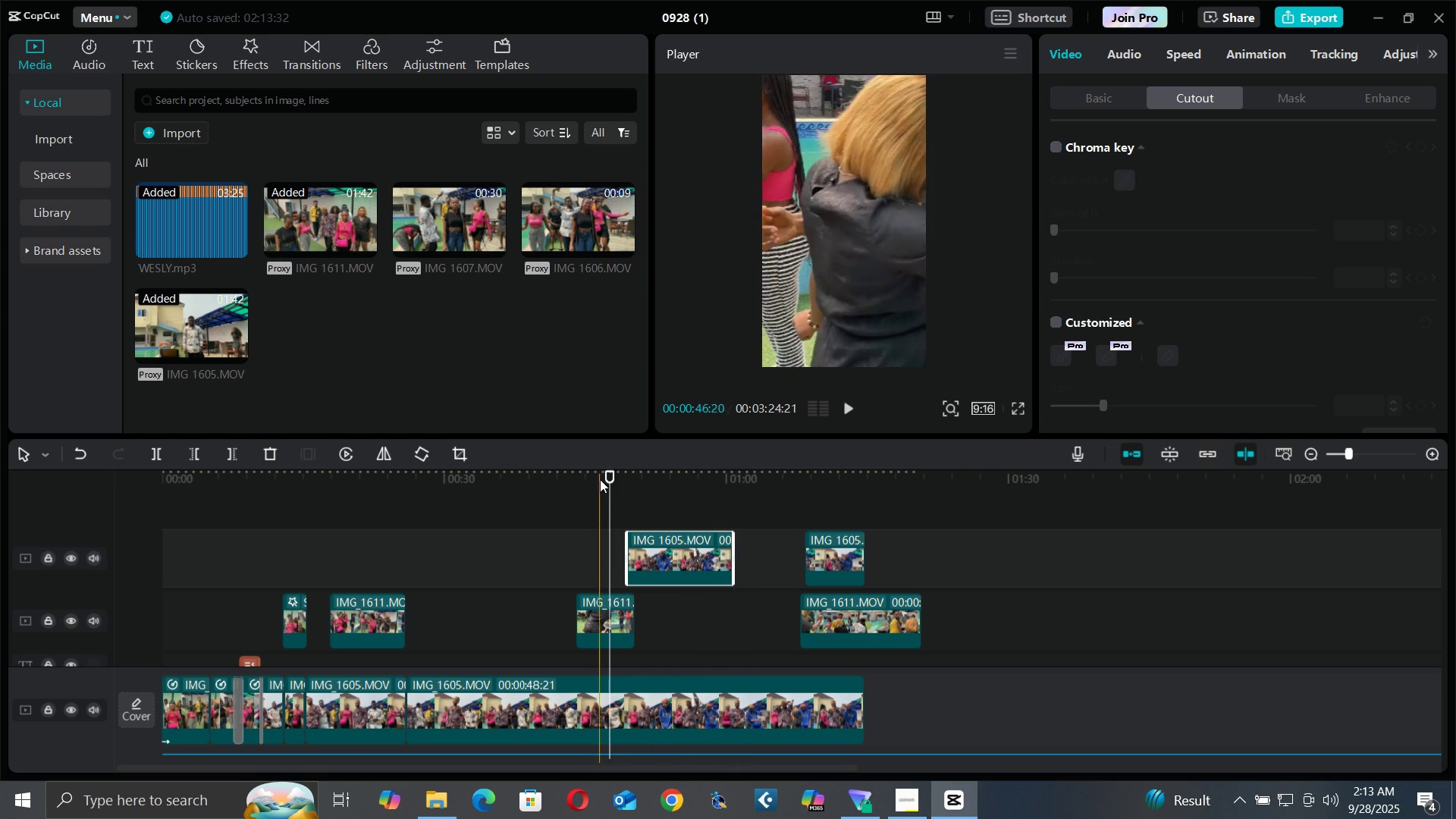 
key(Space)
 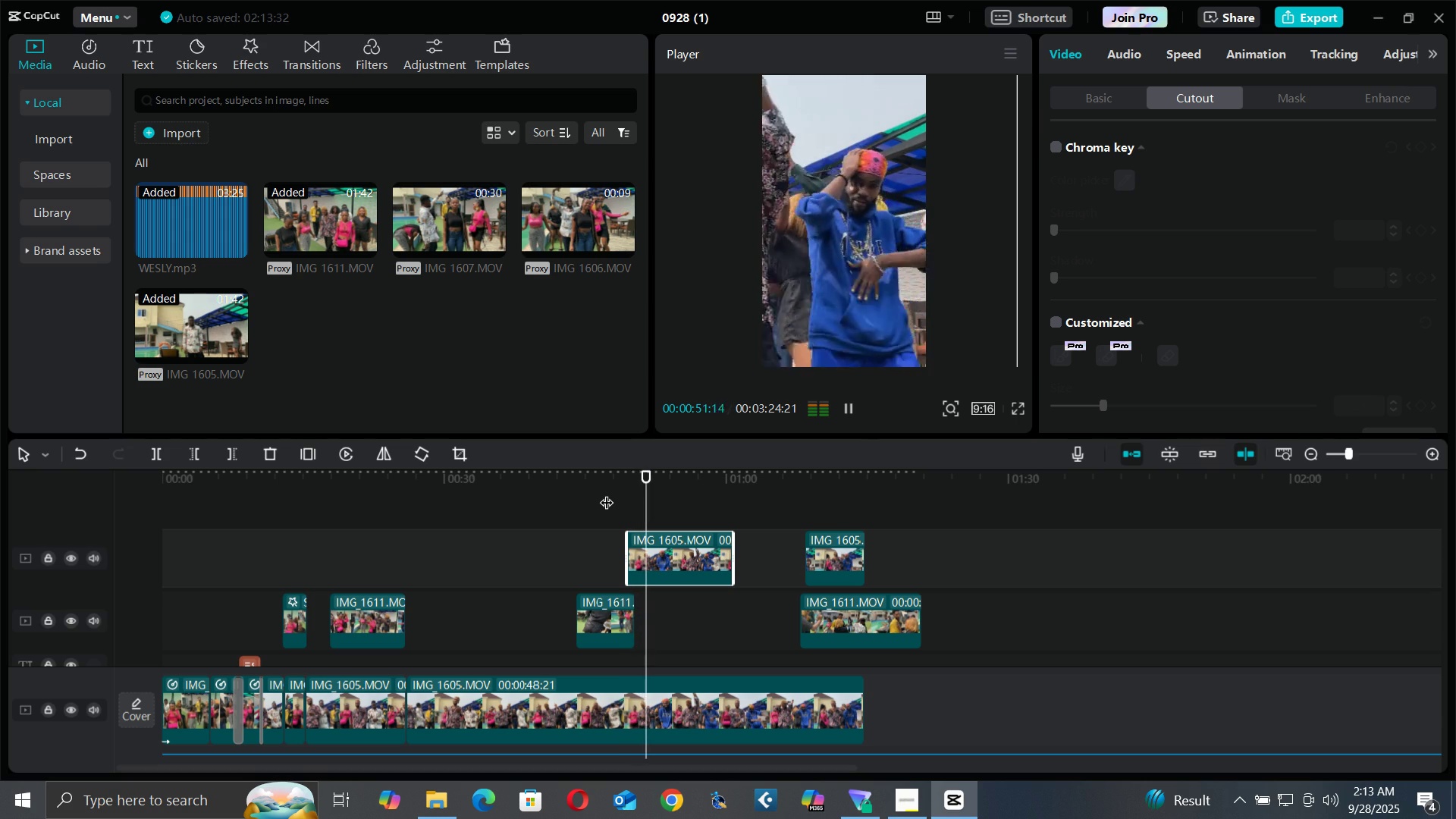 
wait(6.96)
 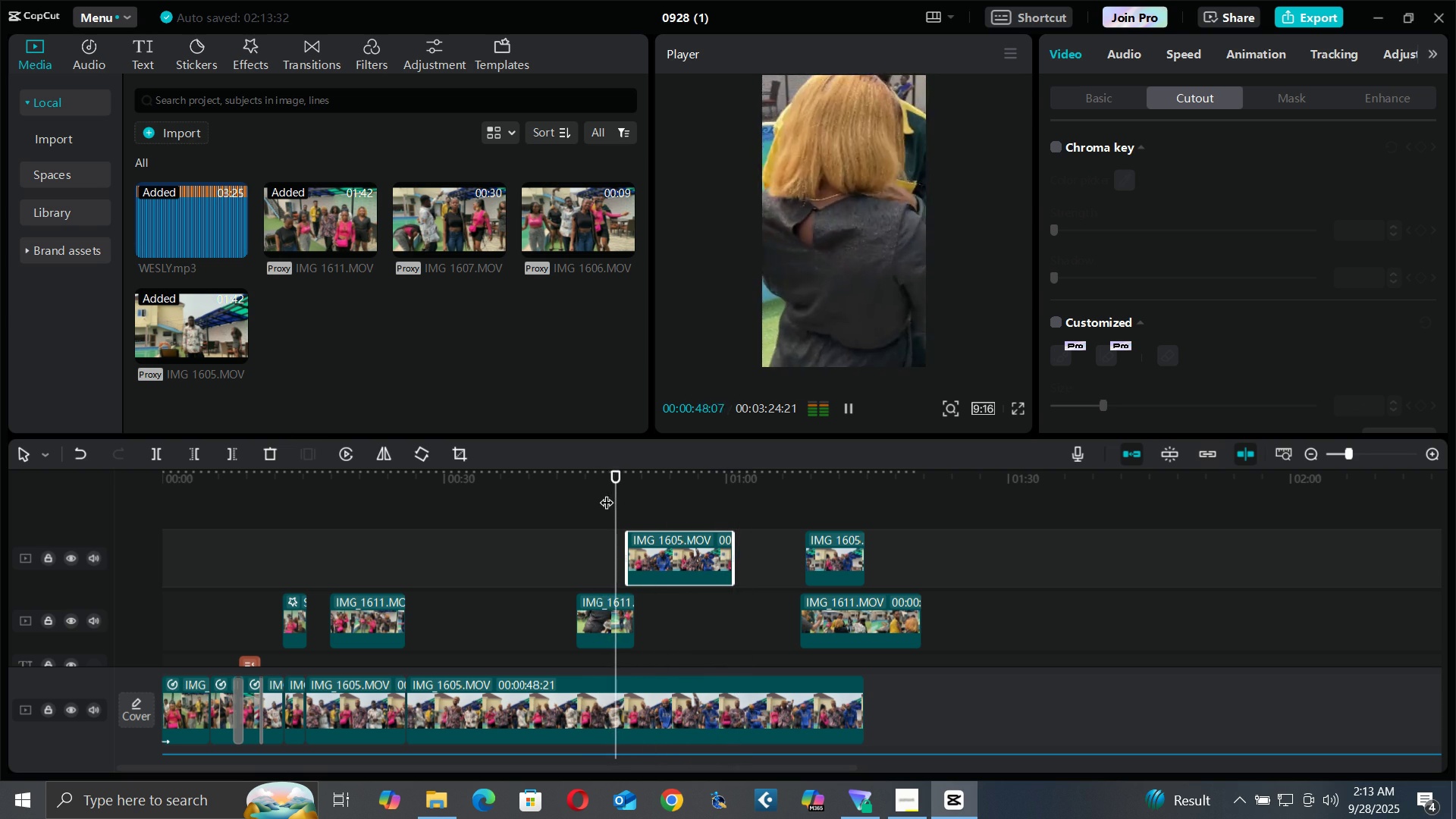 
key(Space)